 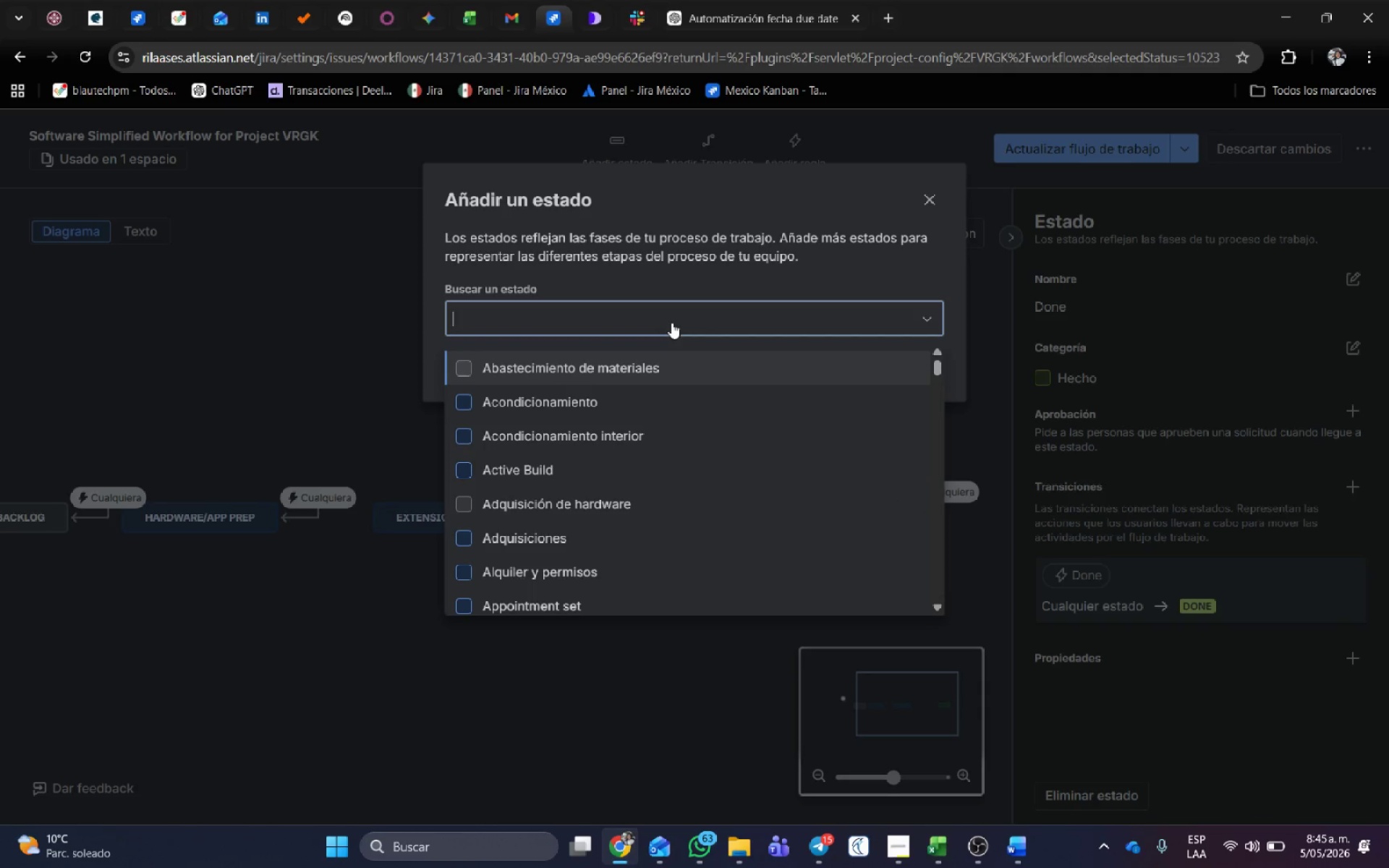 
key(Control+V)
 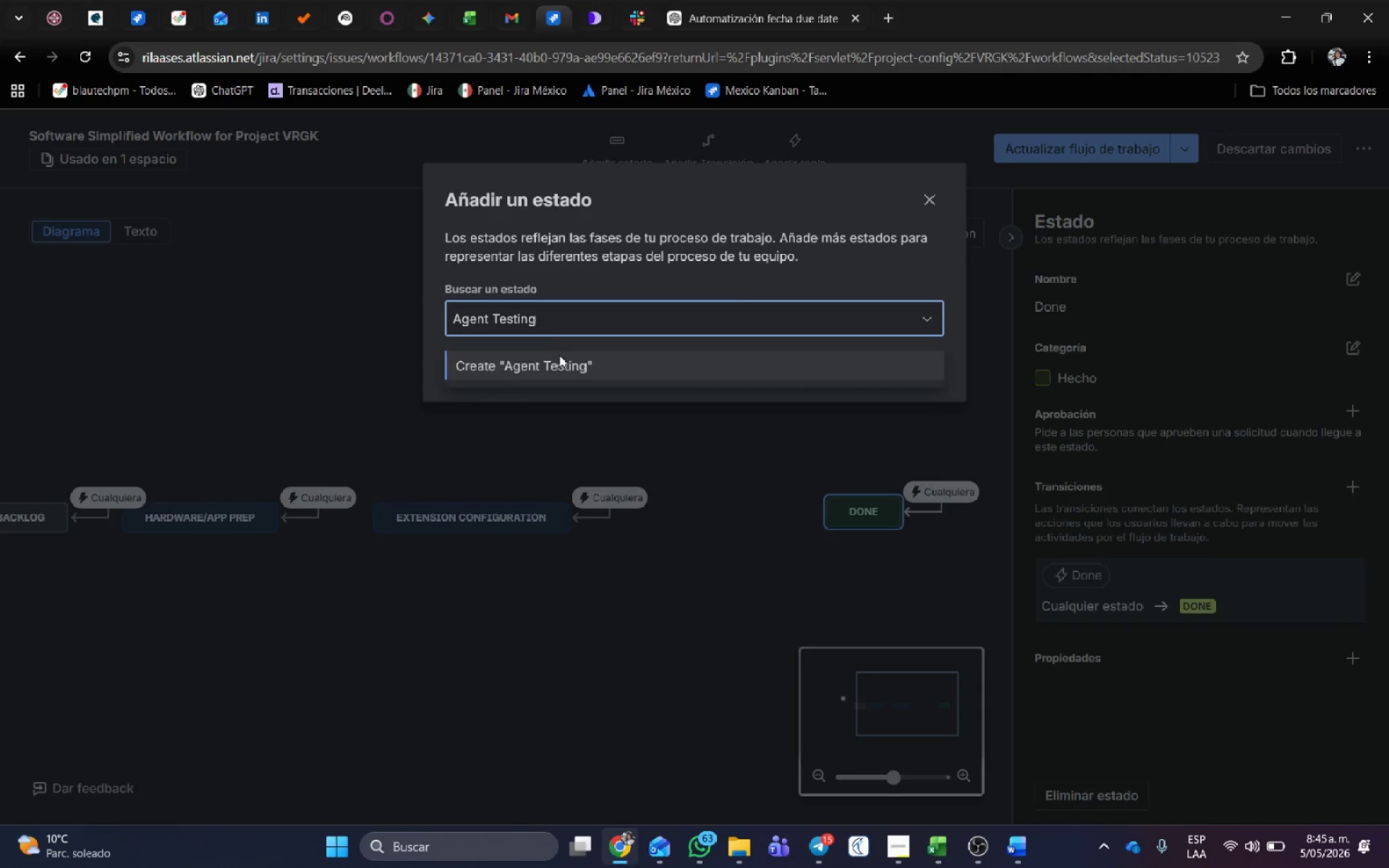 
left_click([558, 355])
 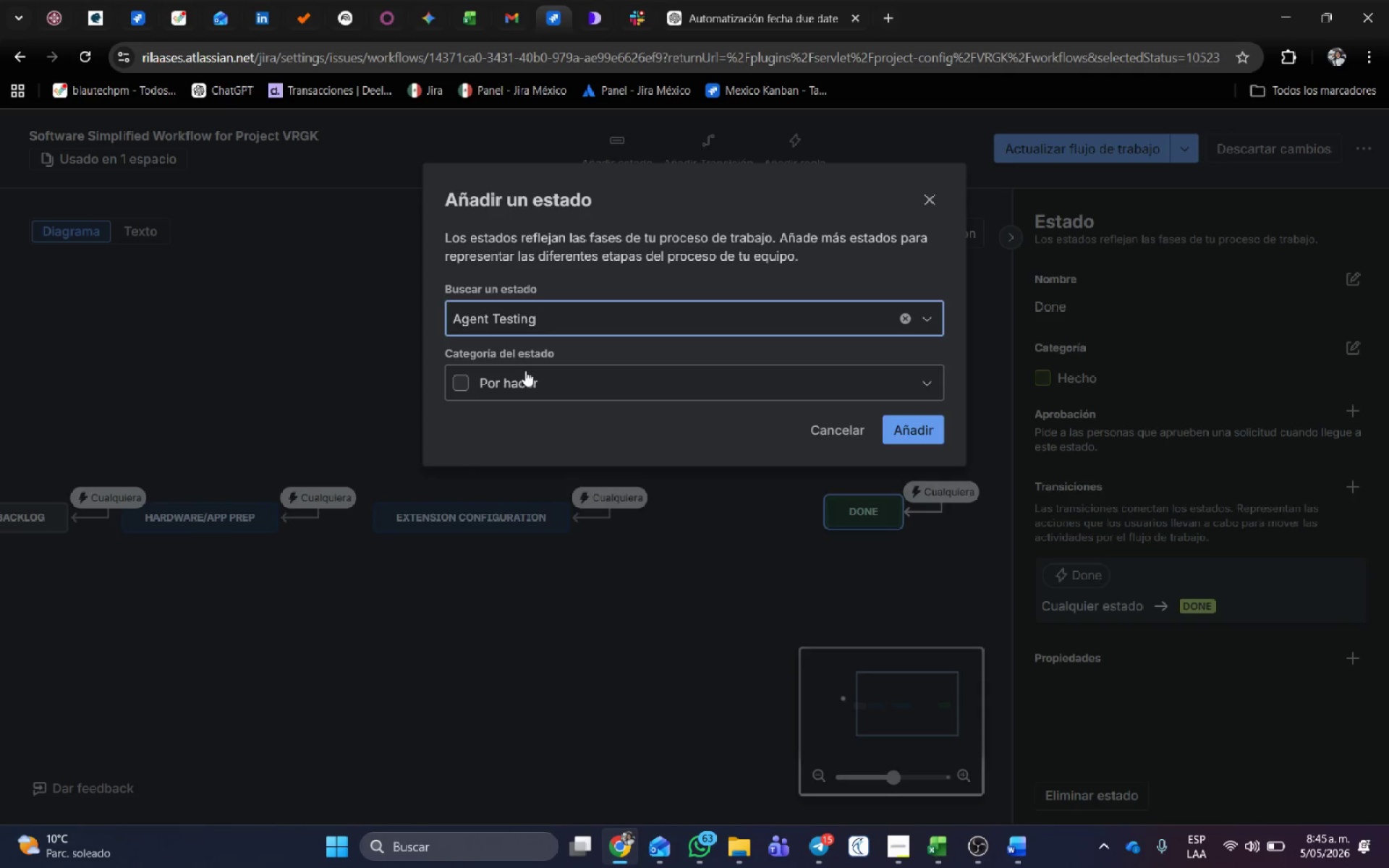 
left_click([525, 370])
 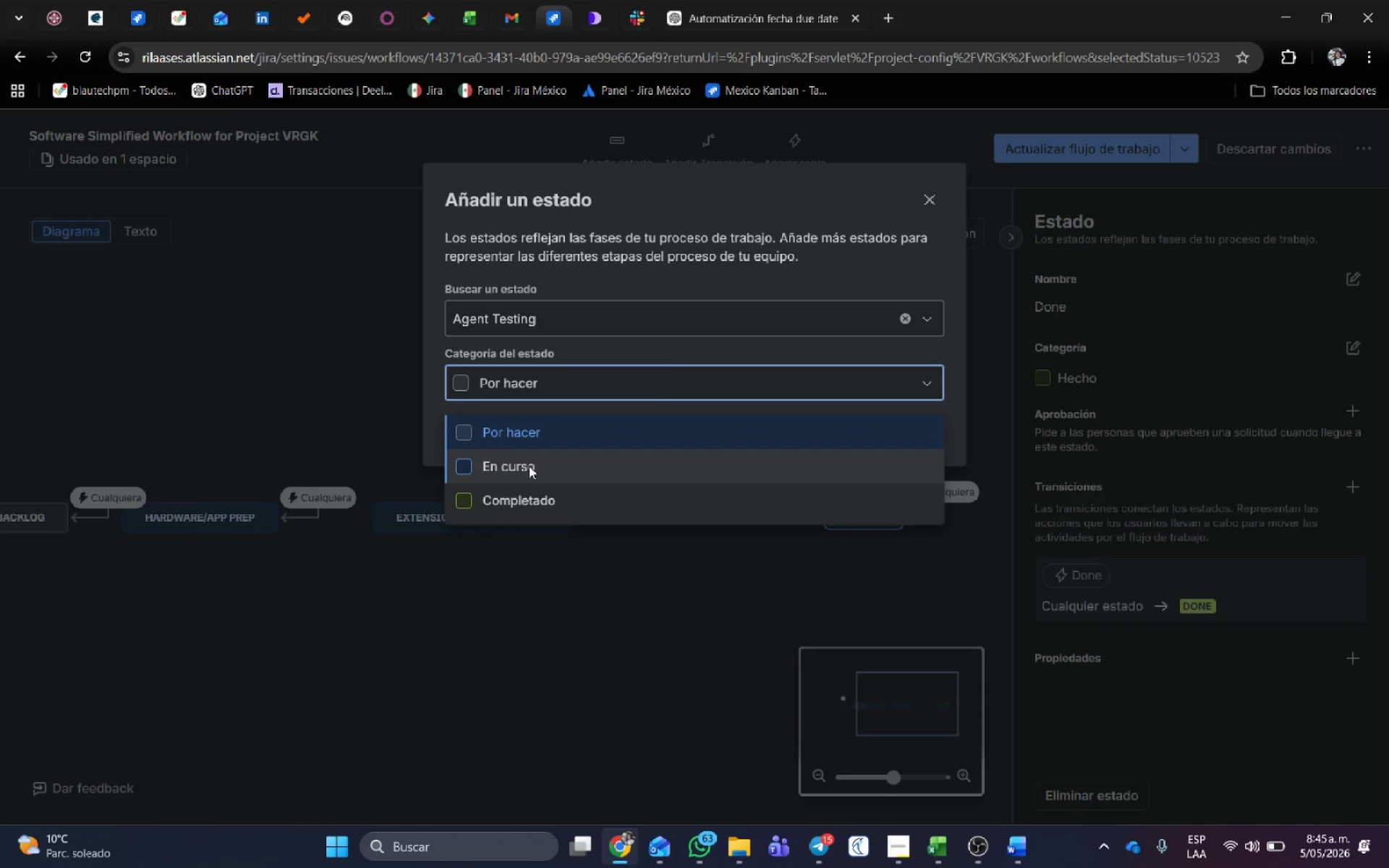 
left_click([529, 466])
 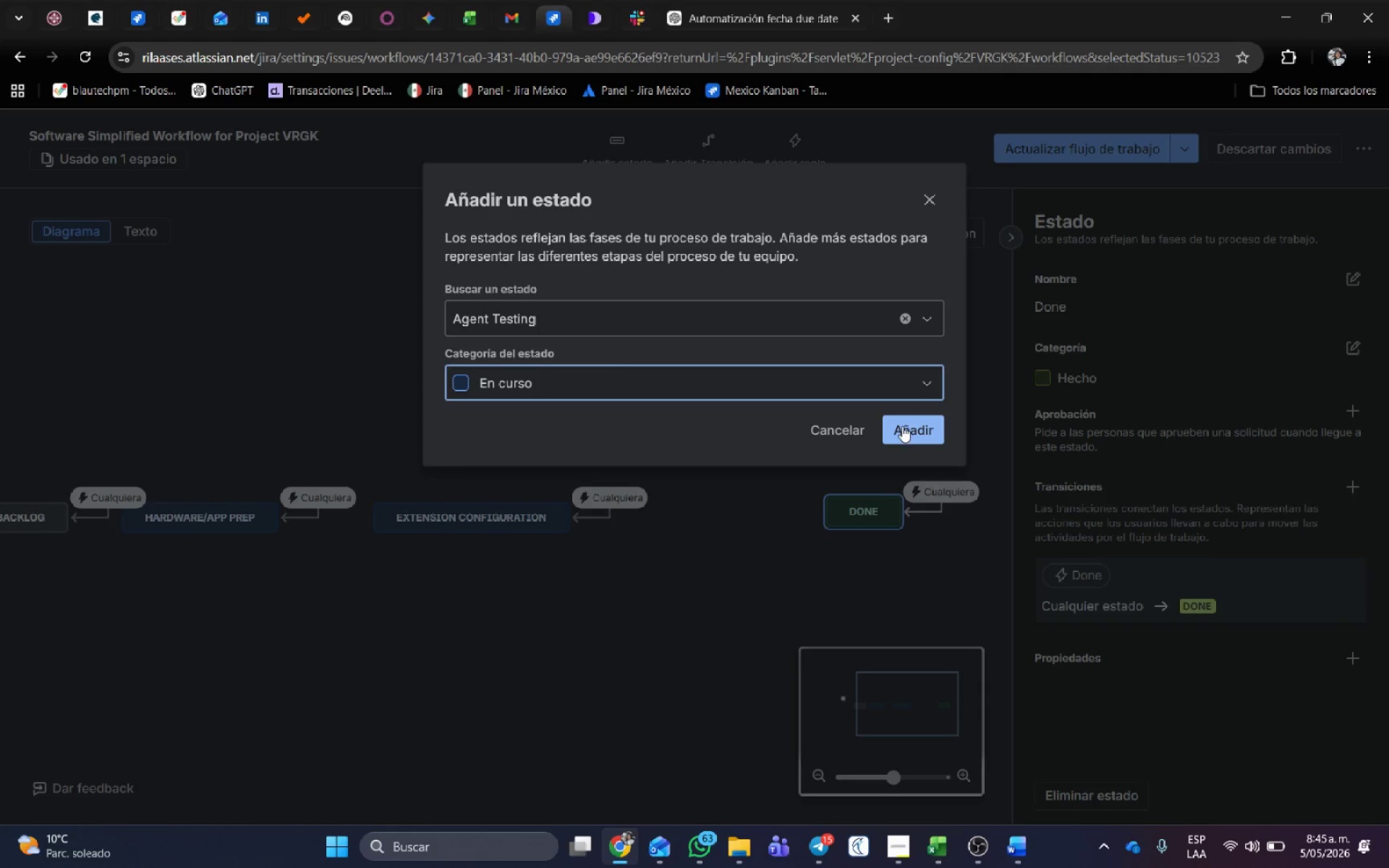 
left_click([904, 425])
 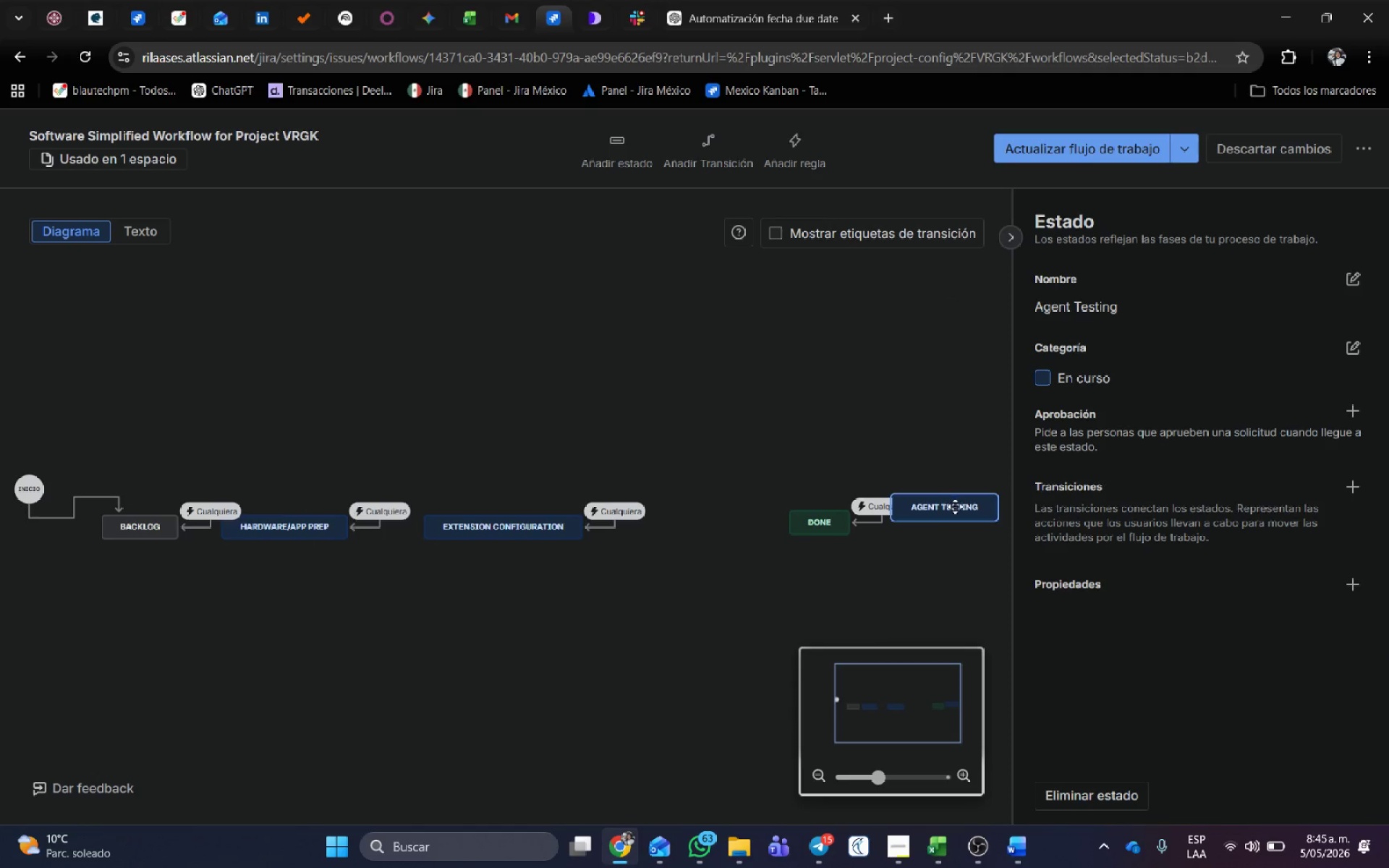 
left_click_drag(start_coordinate=[958, 509], to_coordinate=[716, 529])
 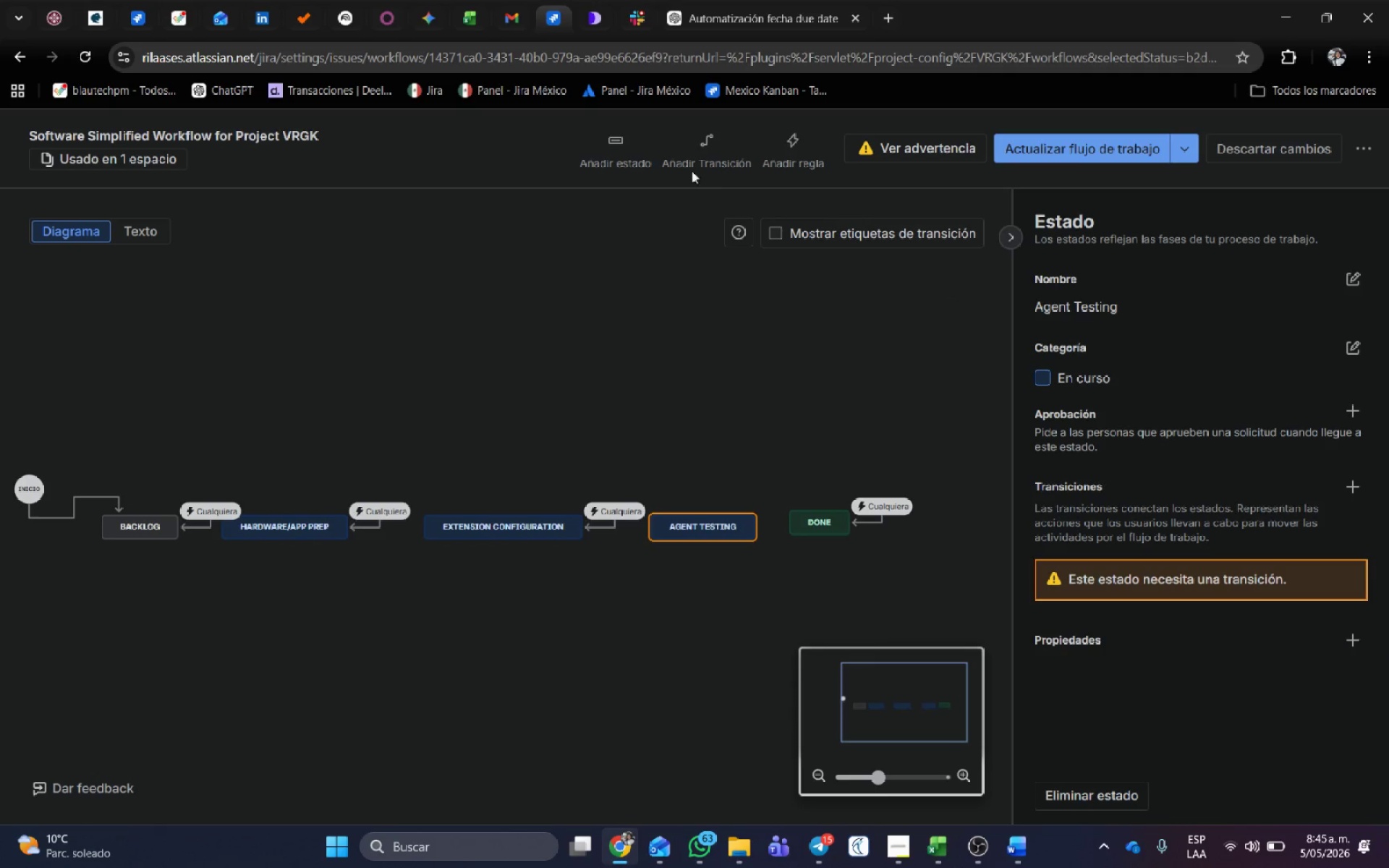 
left_click([691, 156])
 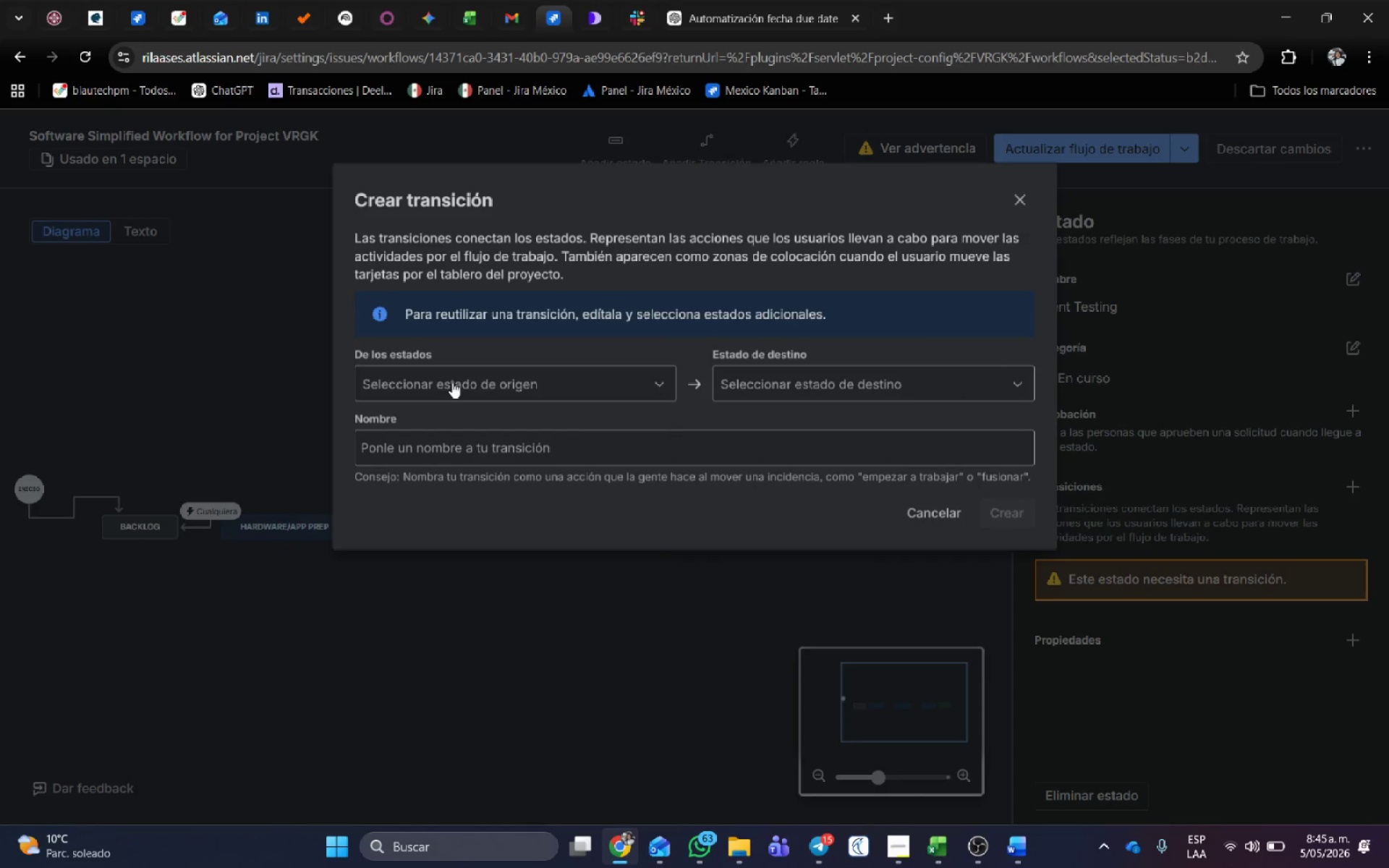 
left_click([453, 383])
 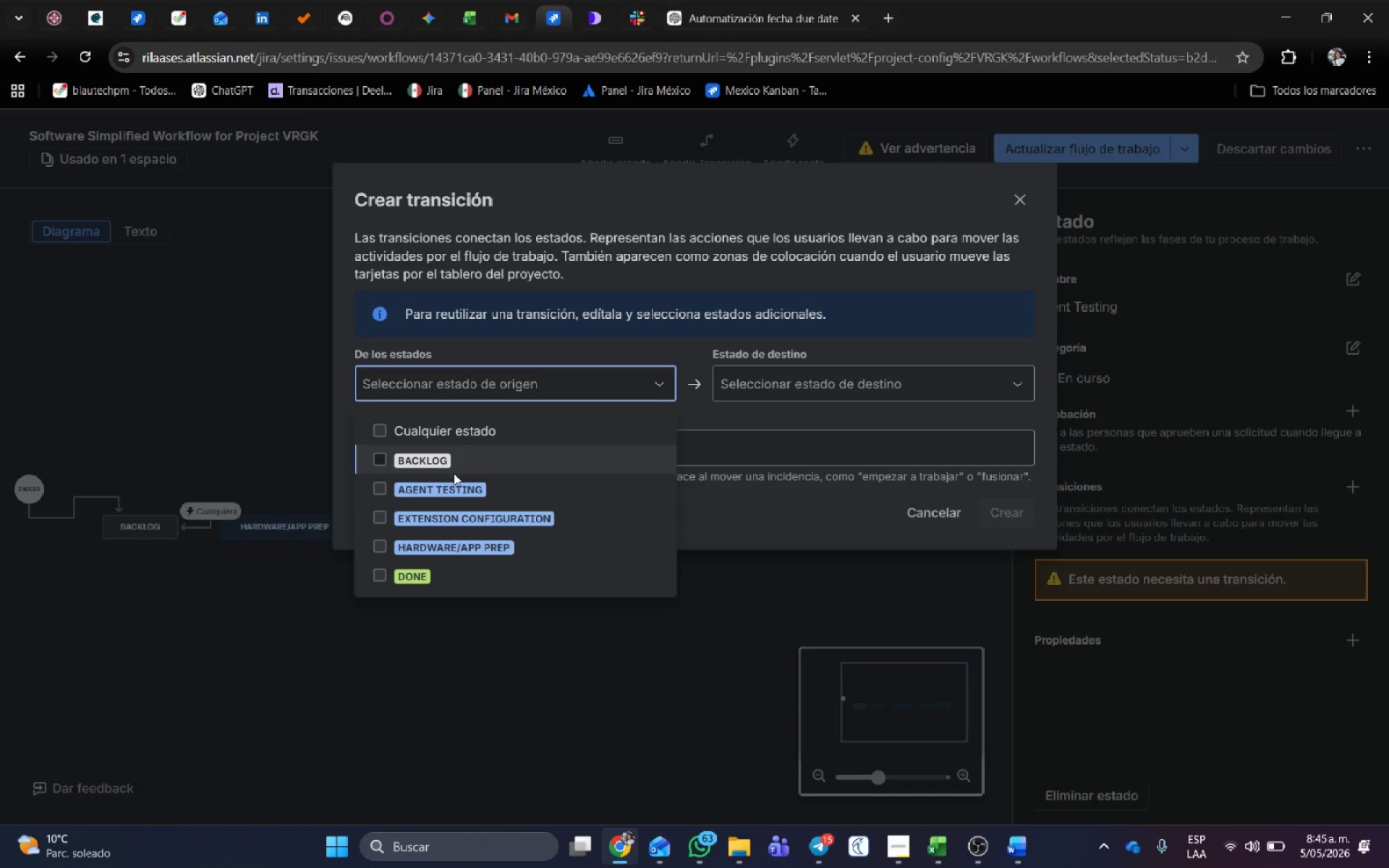 
left_click([456, 484])
 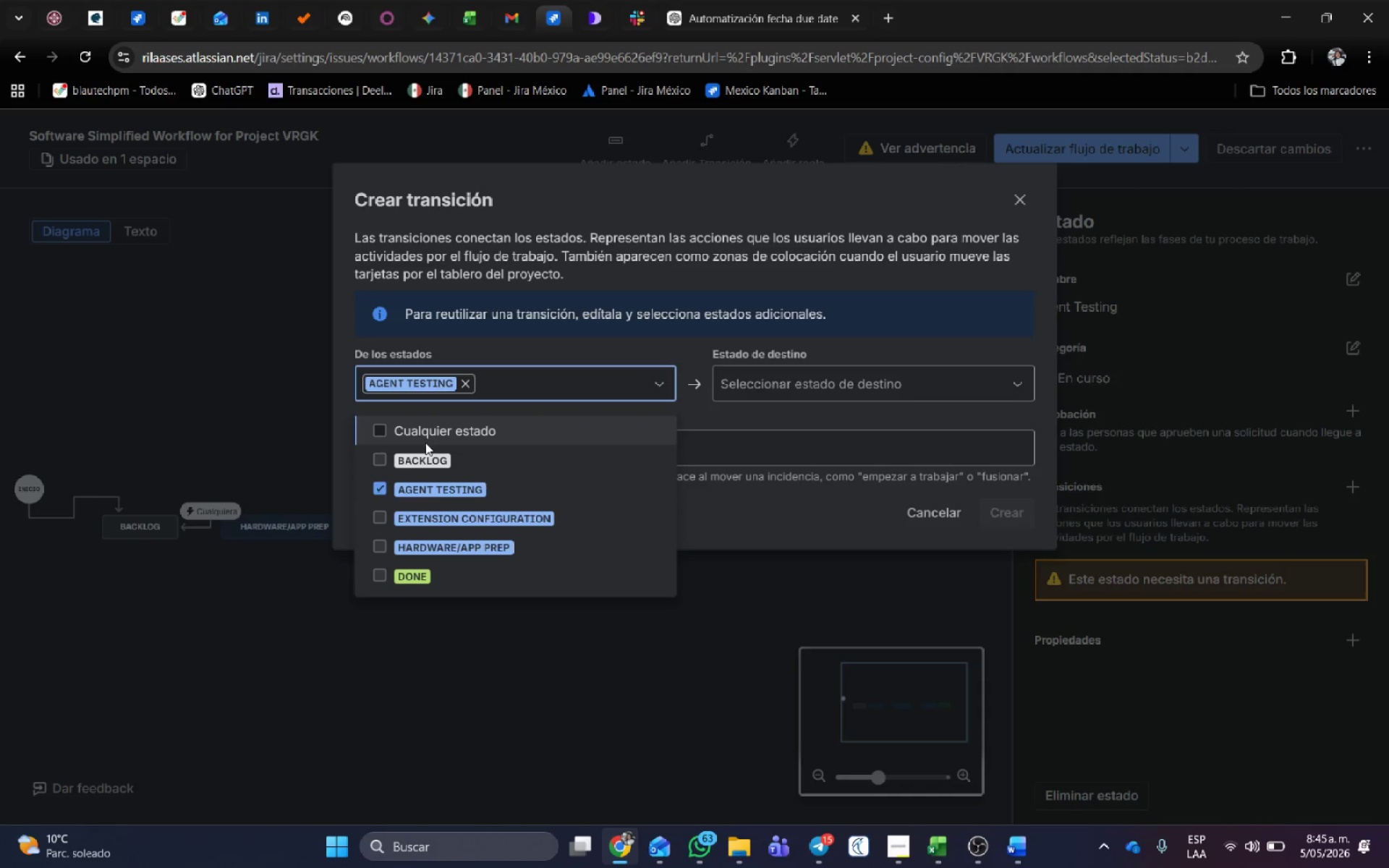 
left_click([439, 417])
 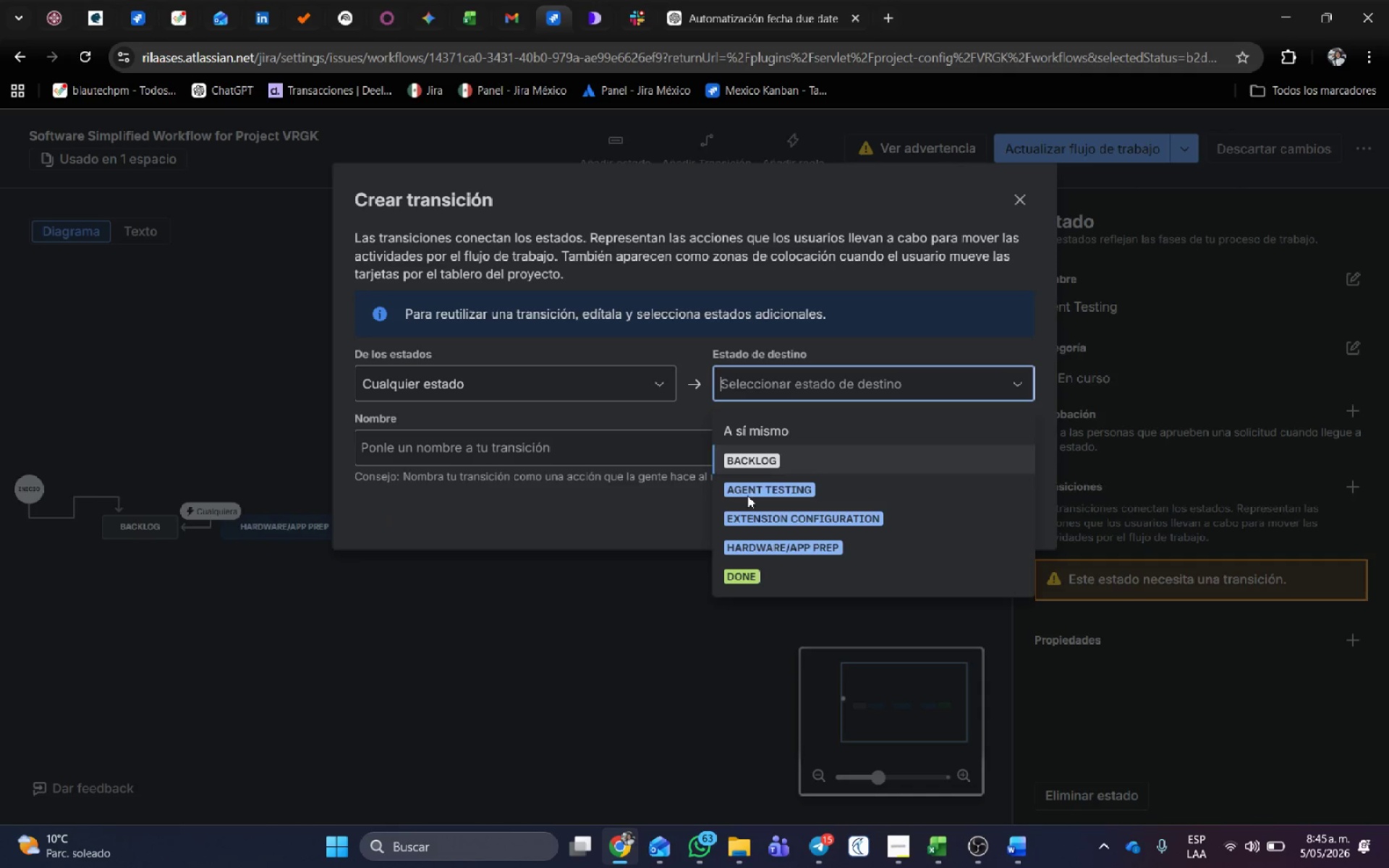 
left_click([750, 481])
 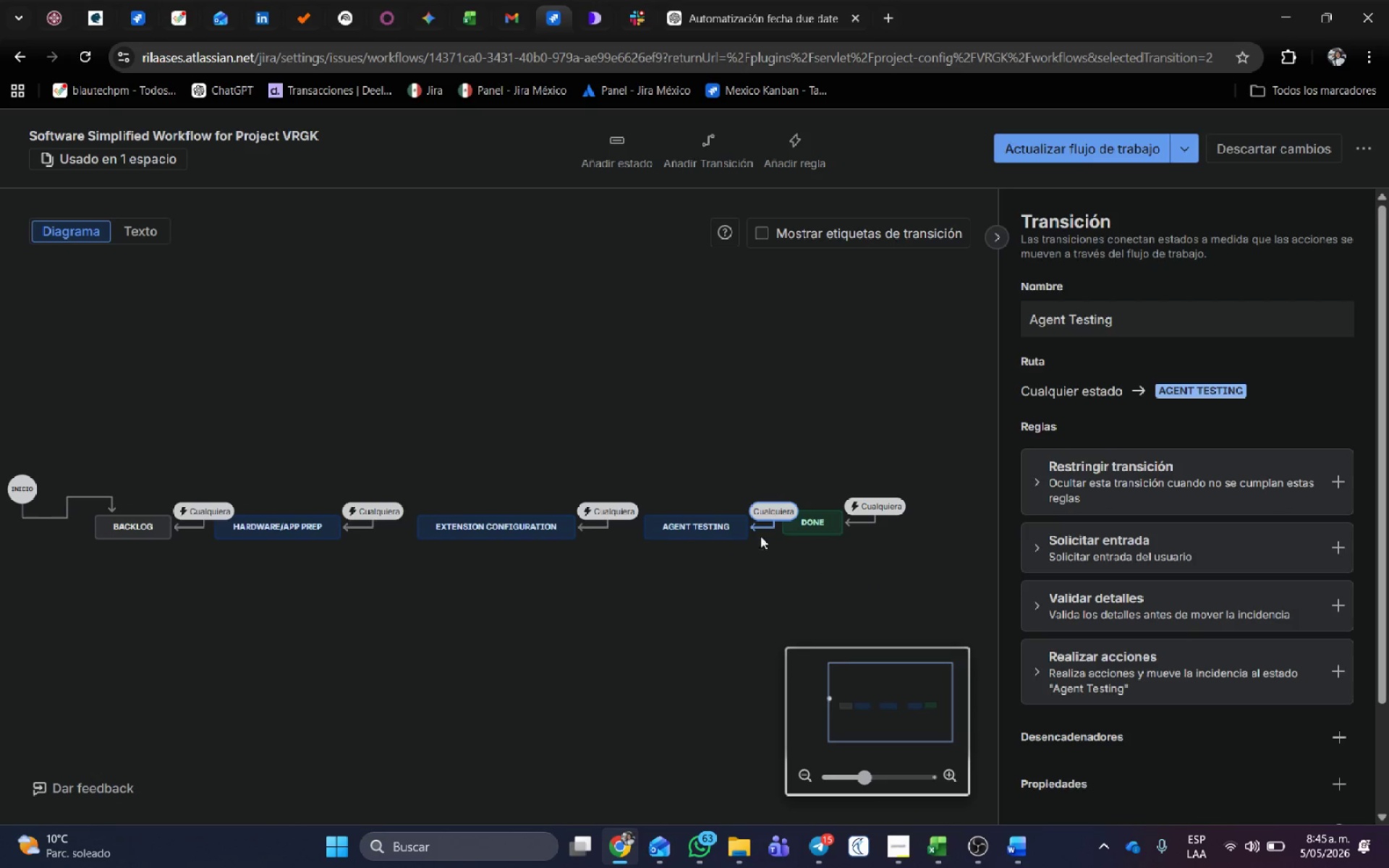 
left_click_drag(start_coordinate=[830, 521], to_coordinate=[879, 525])
 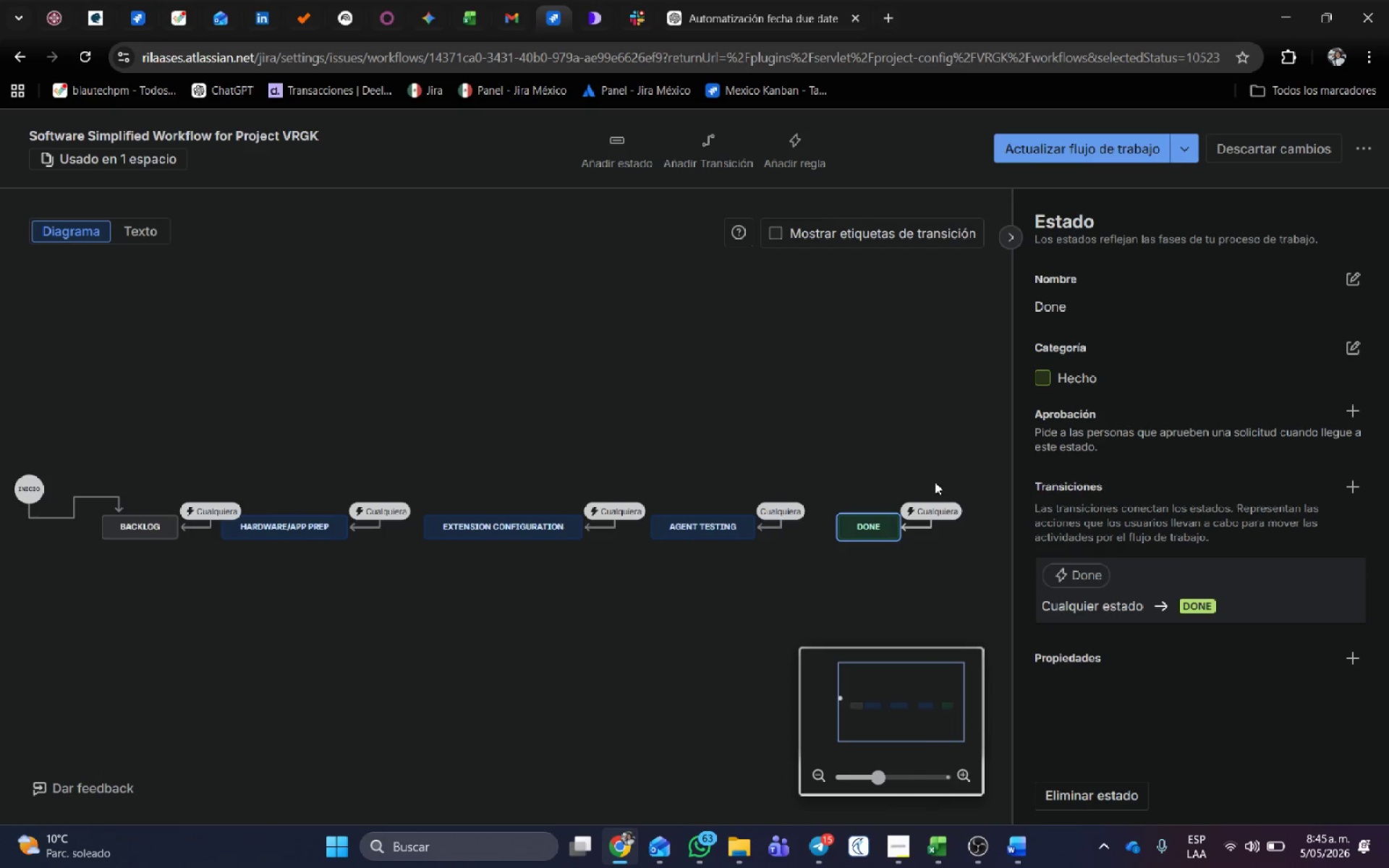 
key(Alt+AltLeft)
 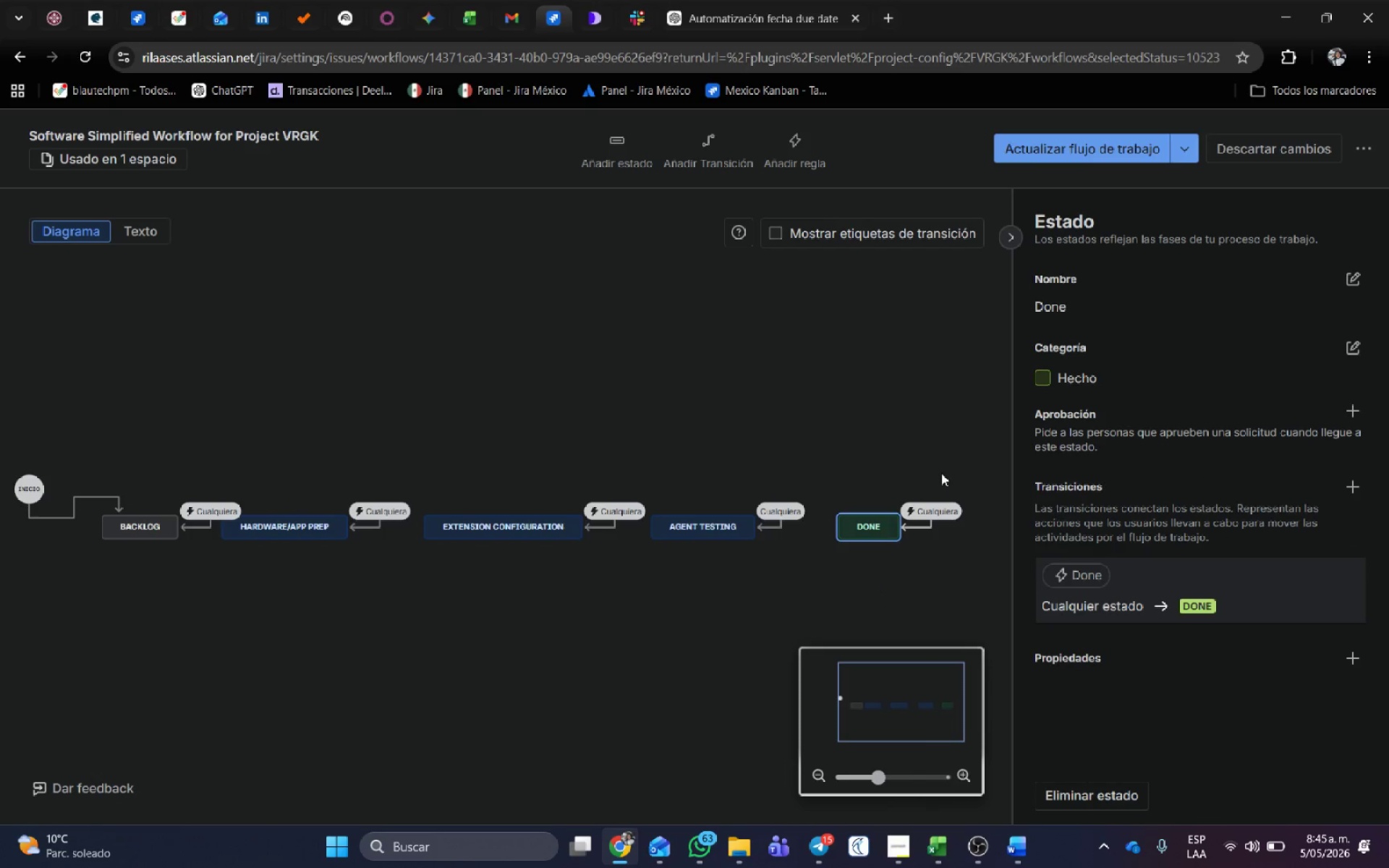 
key(Alt+Tab)